 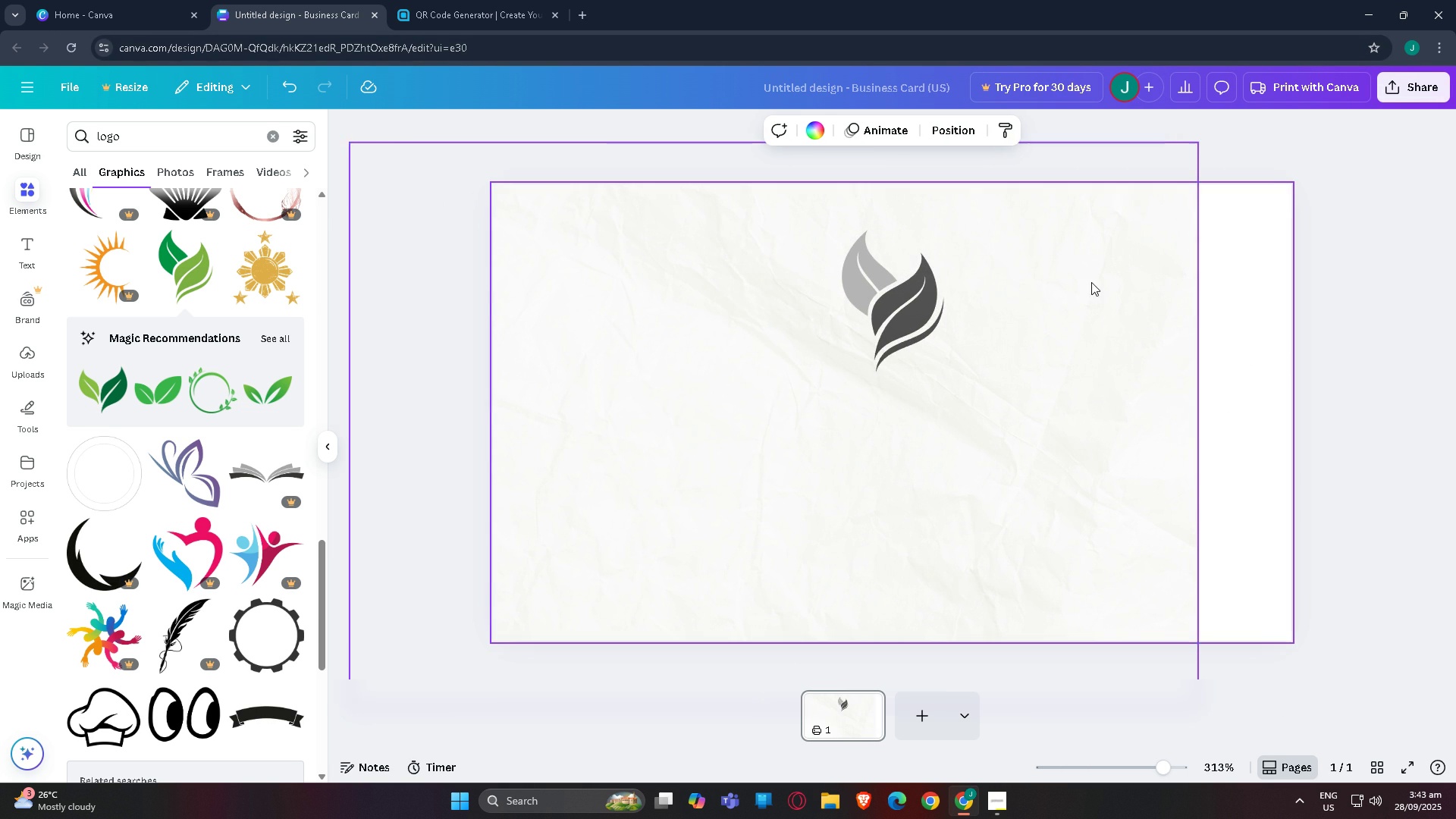 
left_click([811, 123])
 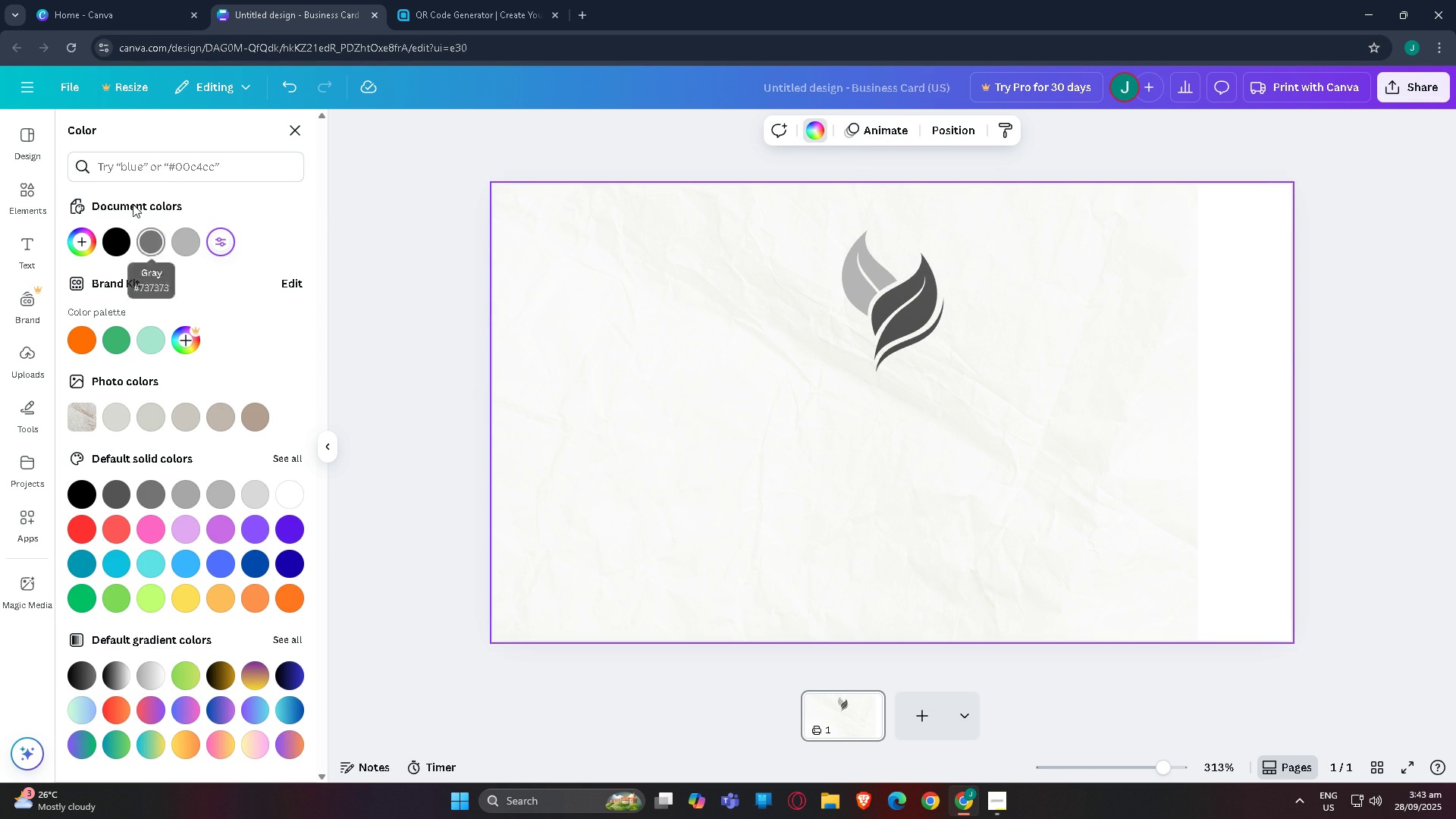 
mouse_move([194, 242])
 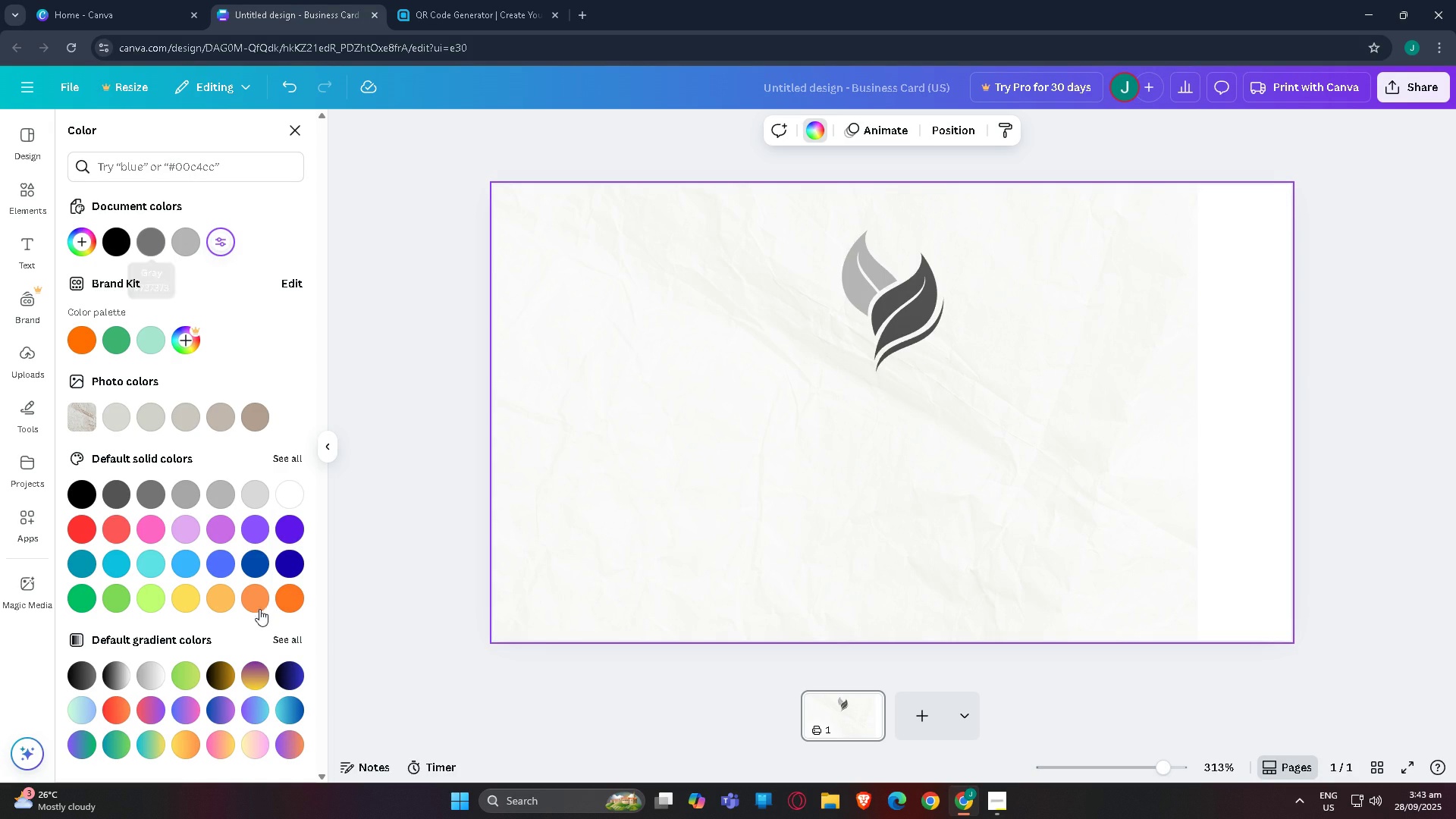 
scroll: coordinate [237, 674], scroll_direction: down, amount: 2.0
 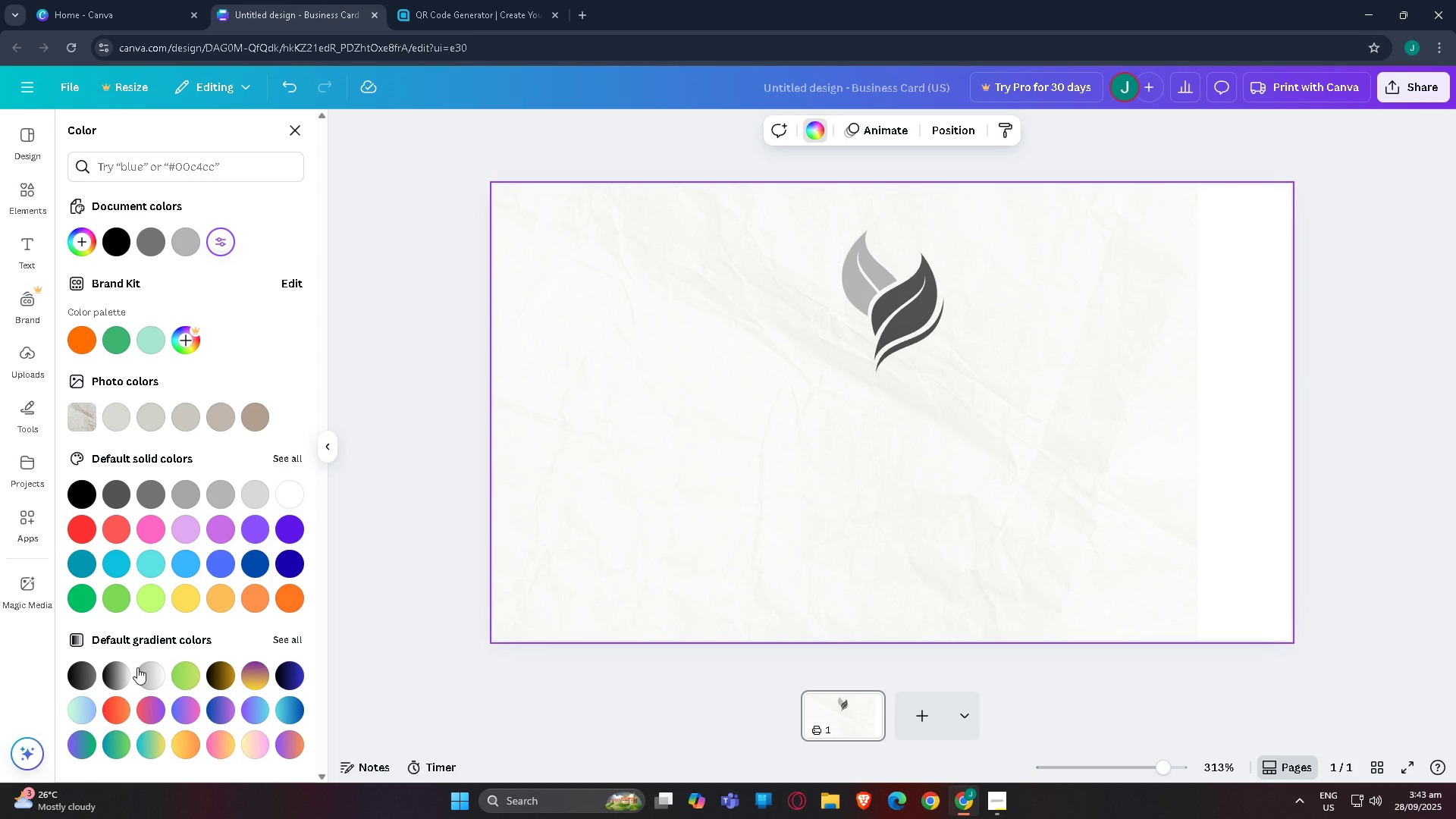 
left_click([124, 676])
 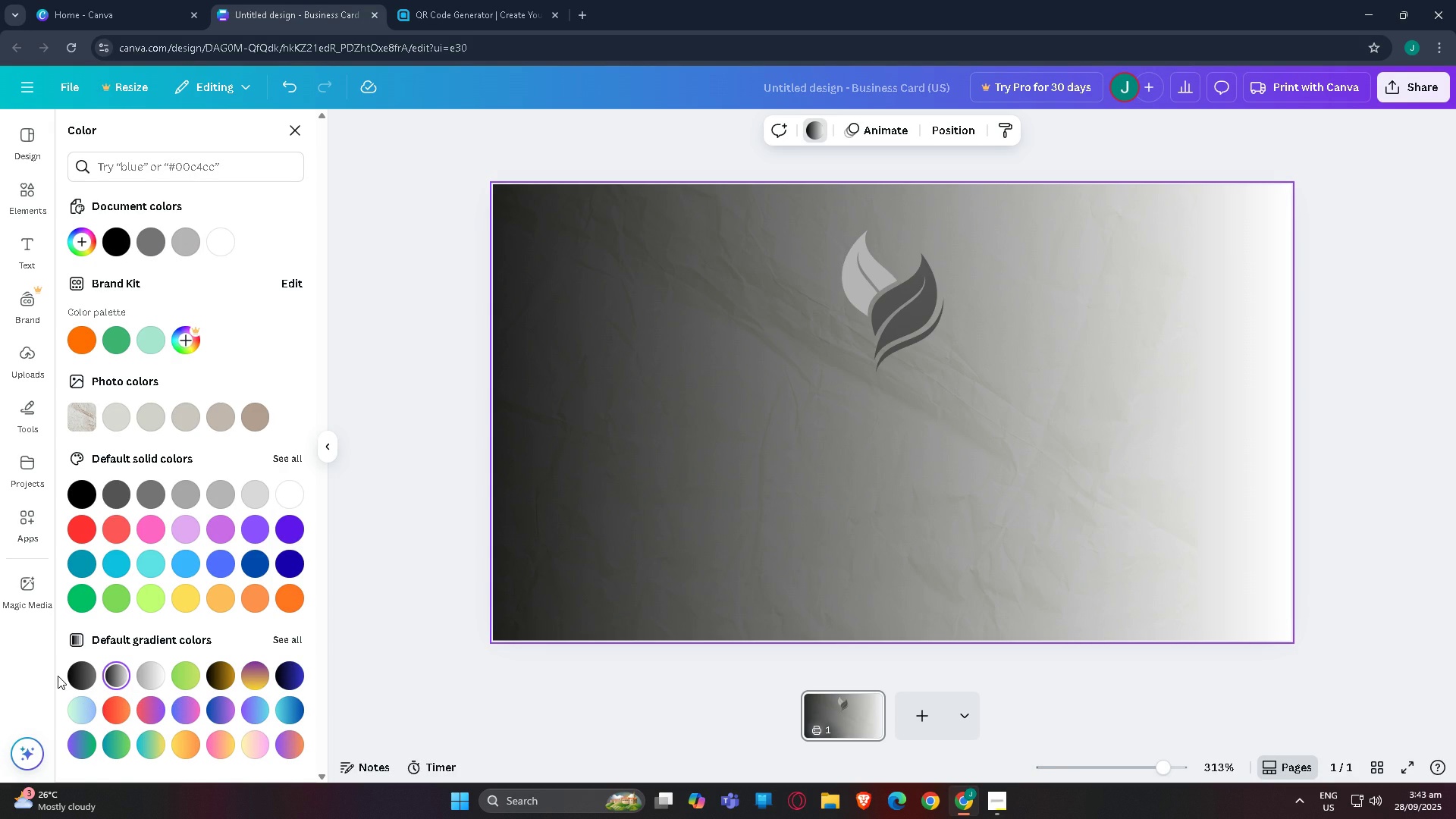 
left_click([58, 676])
 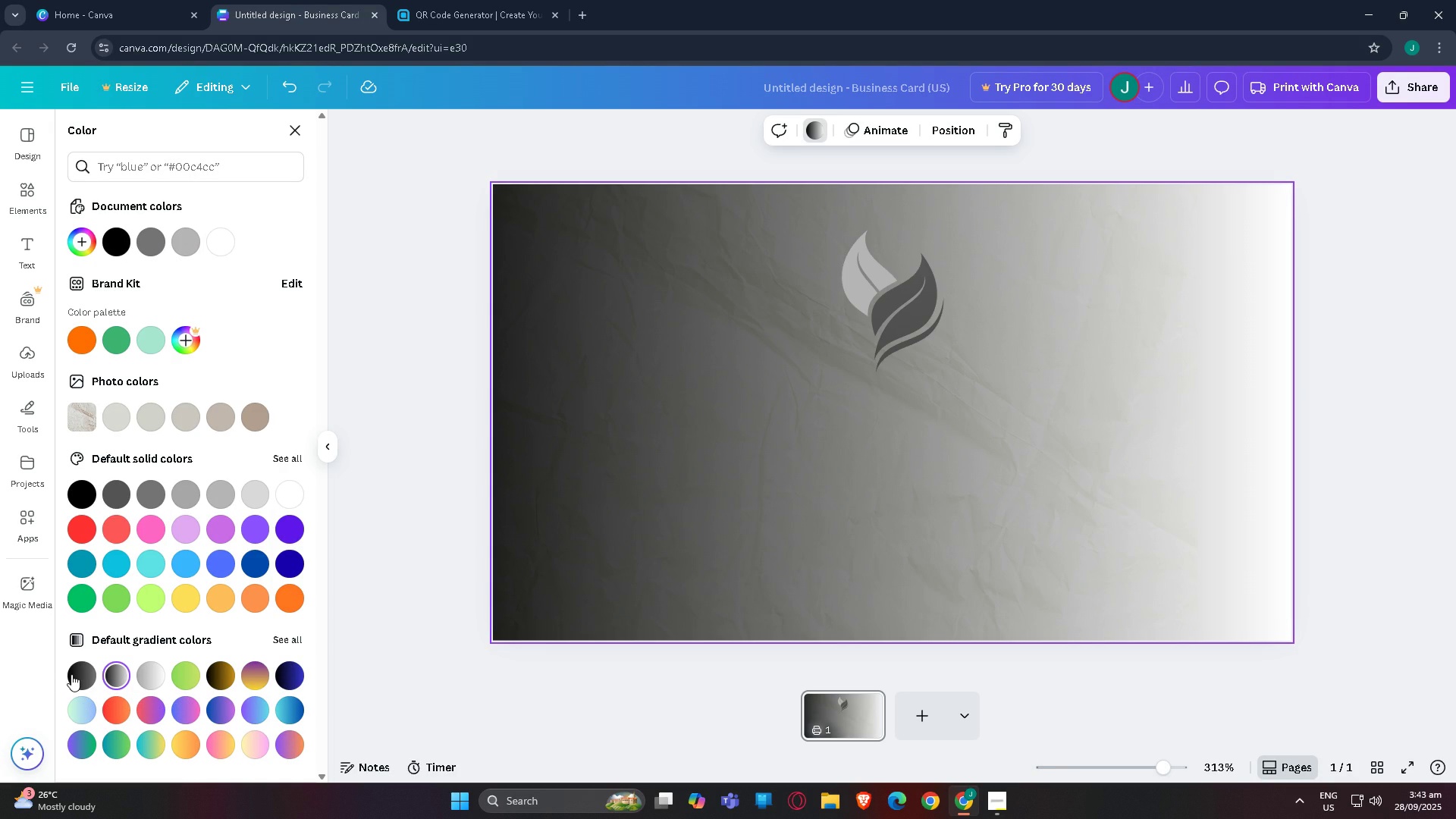 
left_click([71, 674])
 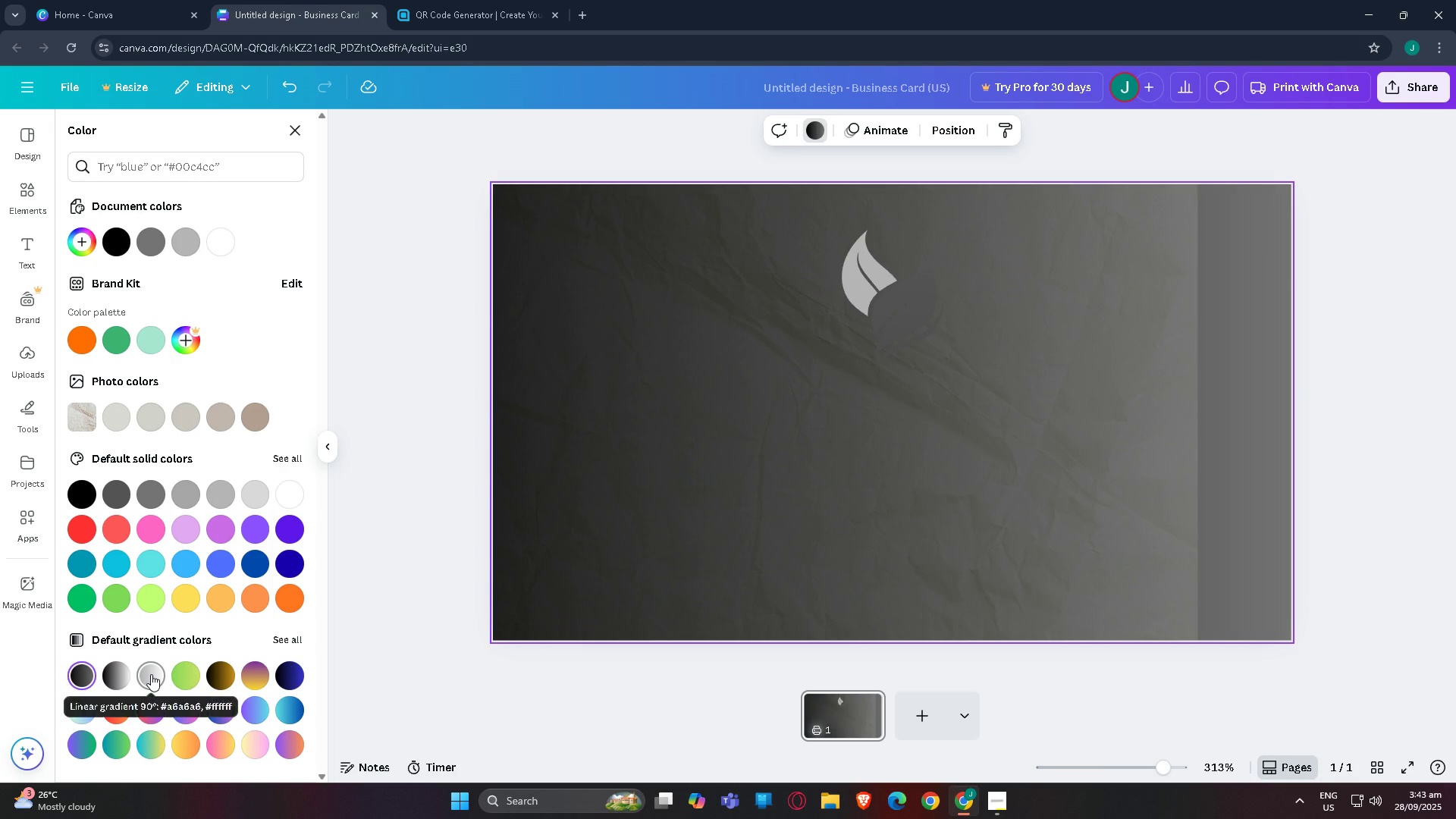 
left_click([151, 674])
 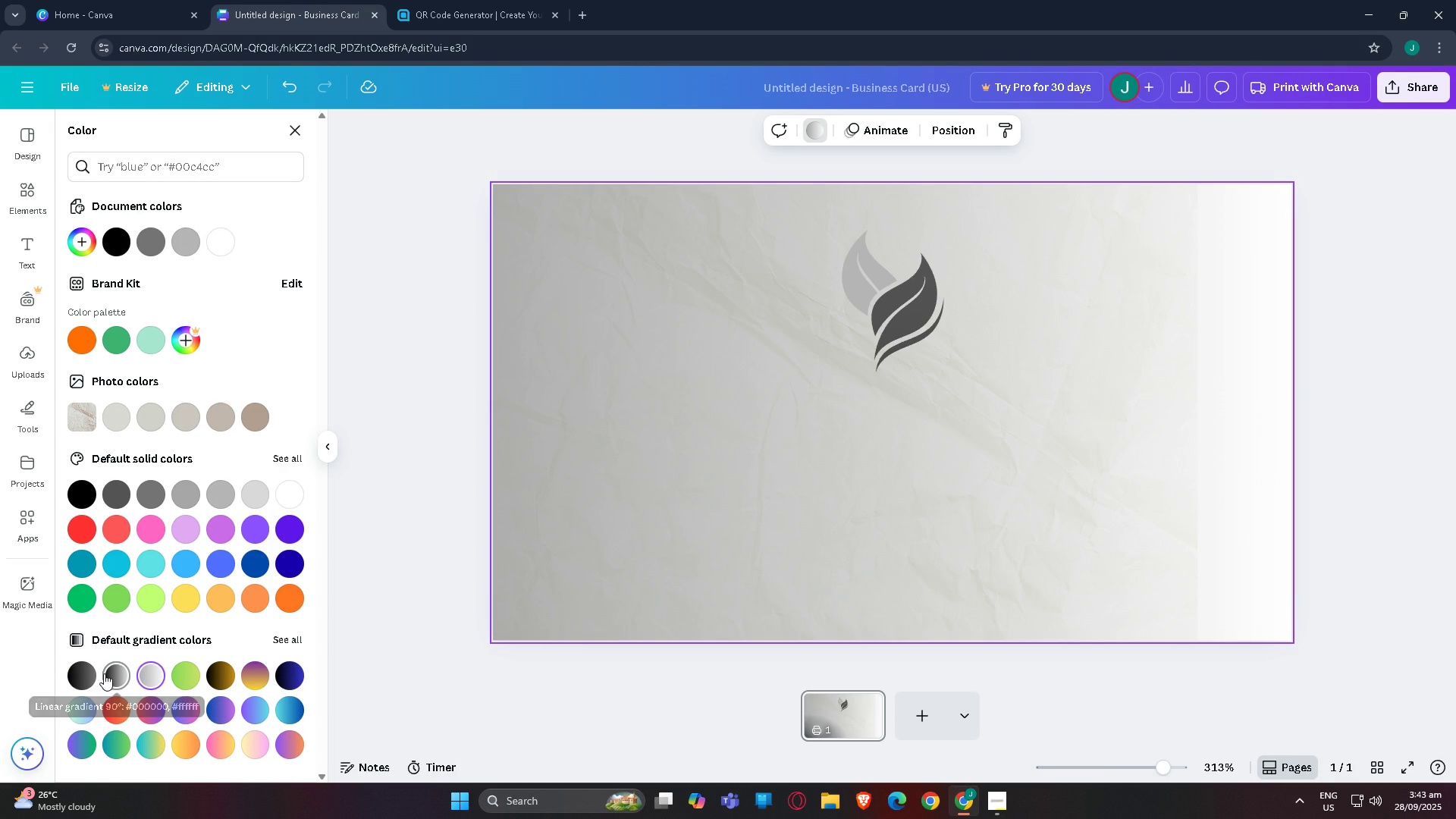 
left_click([104, 673])
 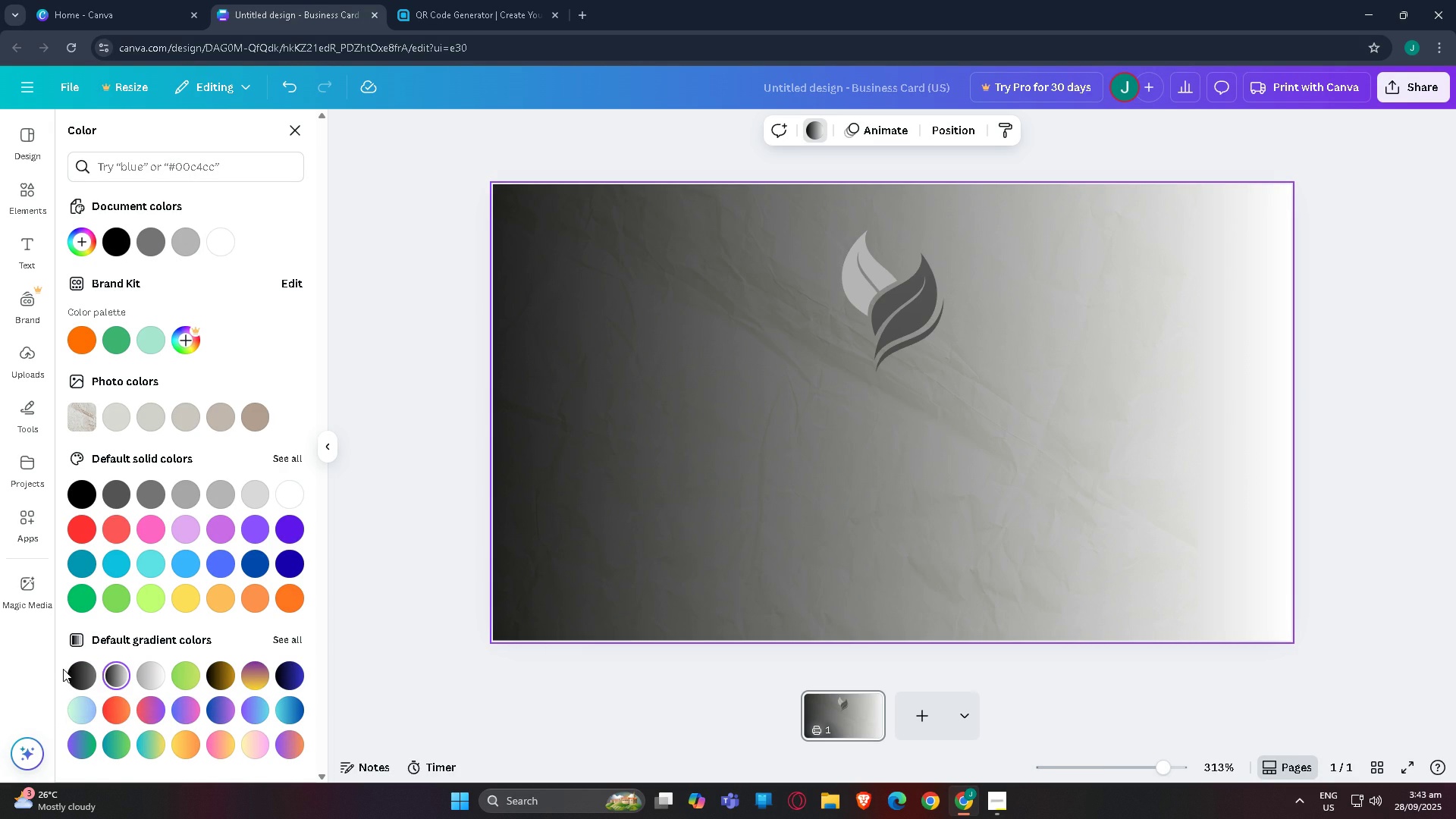 
left_click([46, 669])
 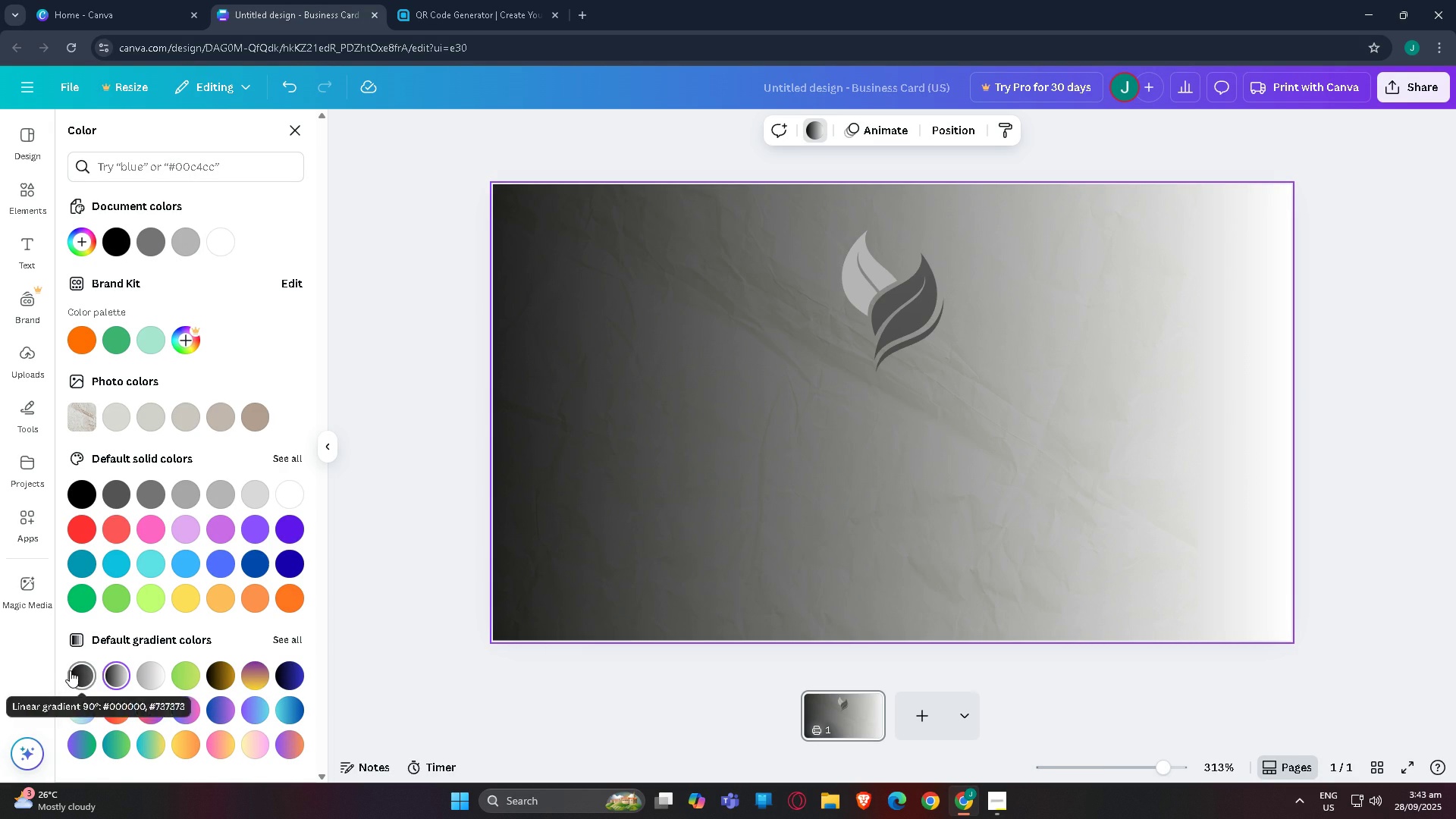 
left_click([69, 670])